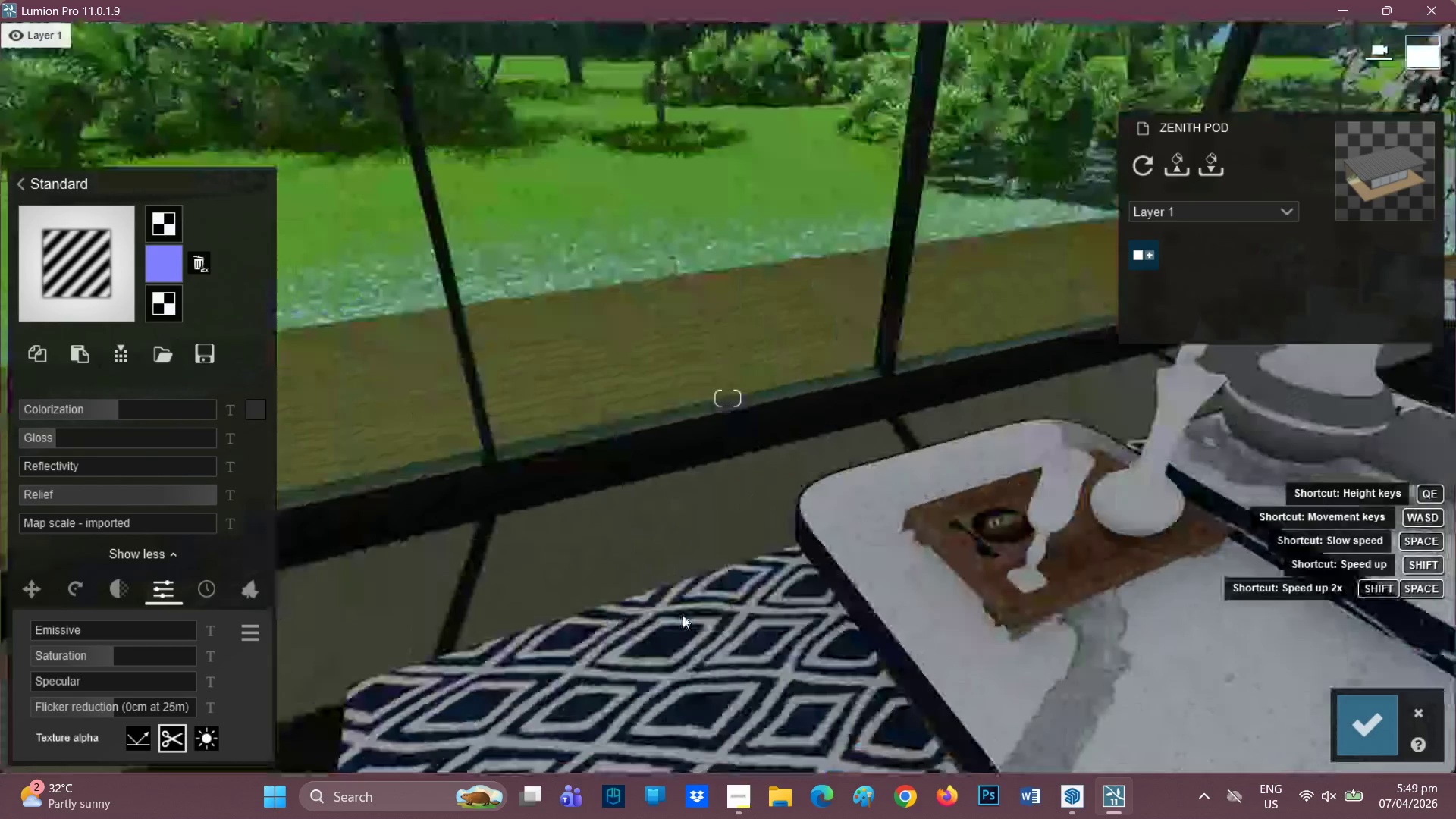 
left_click([931, 644])
 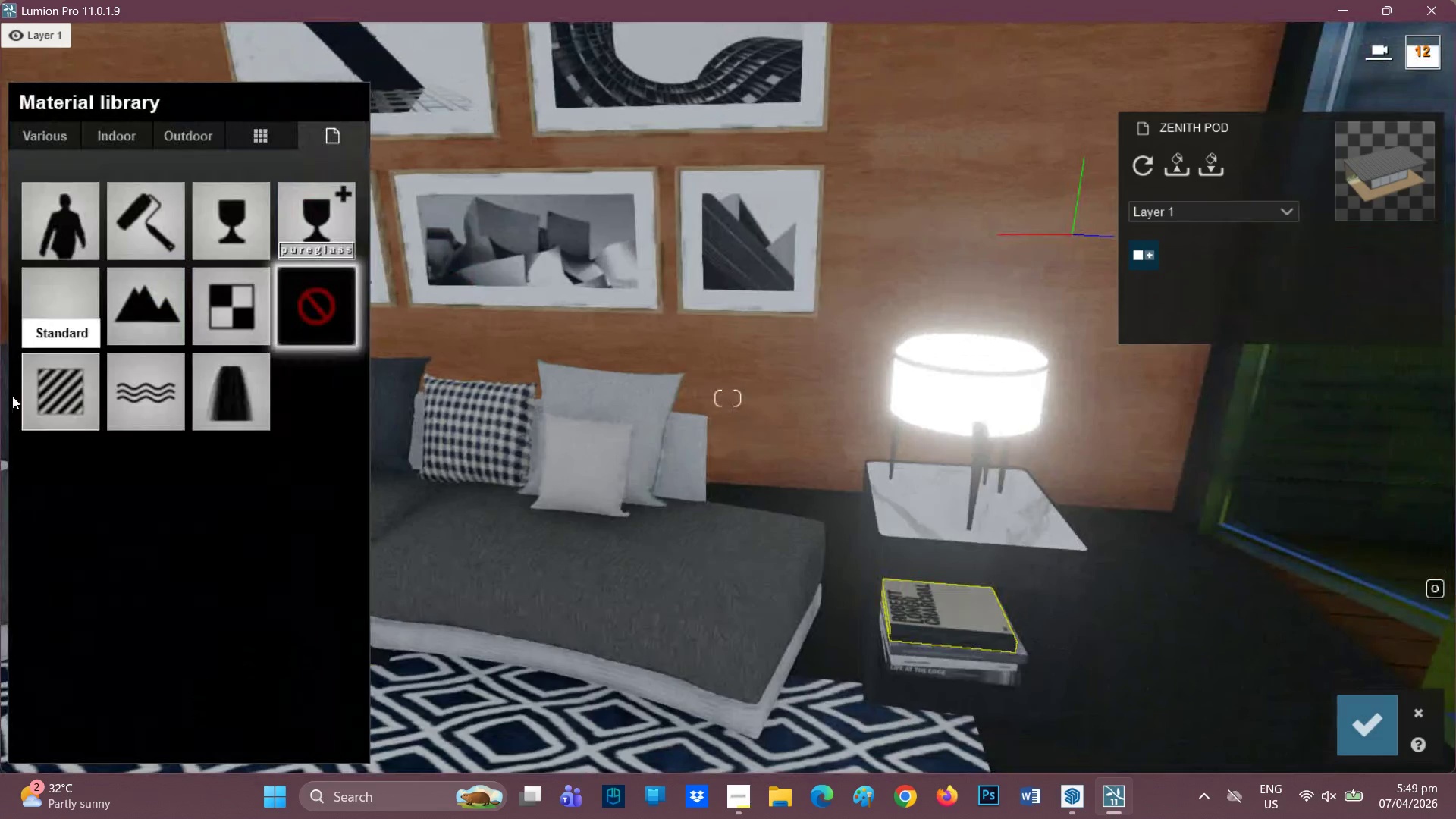 
left_click([44, 401])
 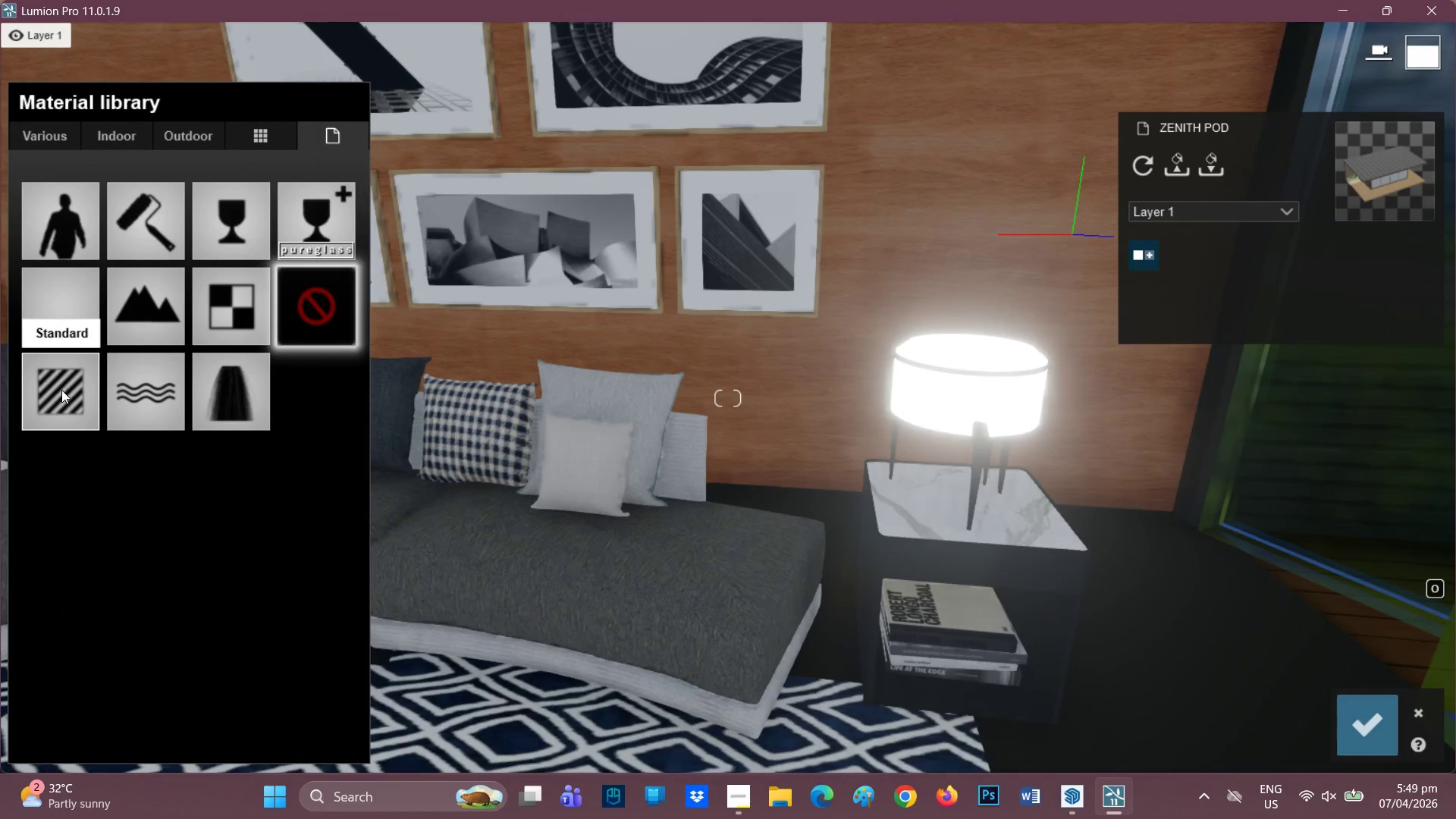 
left_click([58, 384])
 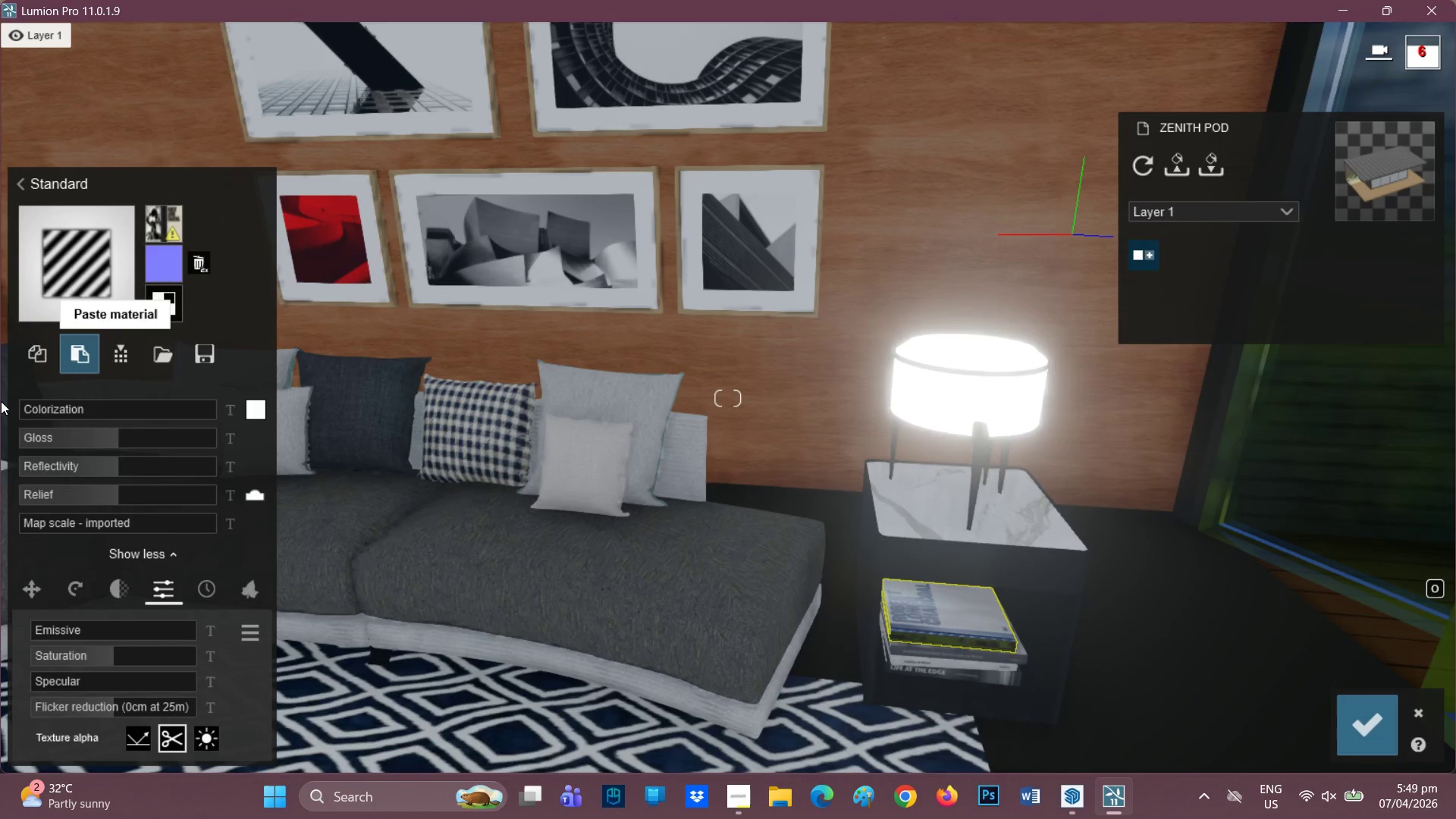 
mouse_move([116, 481])
 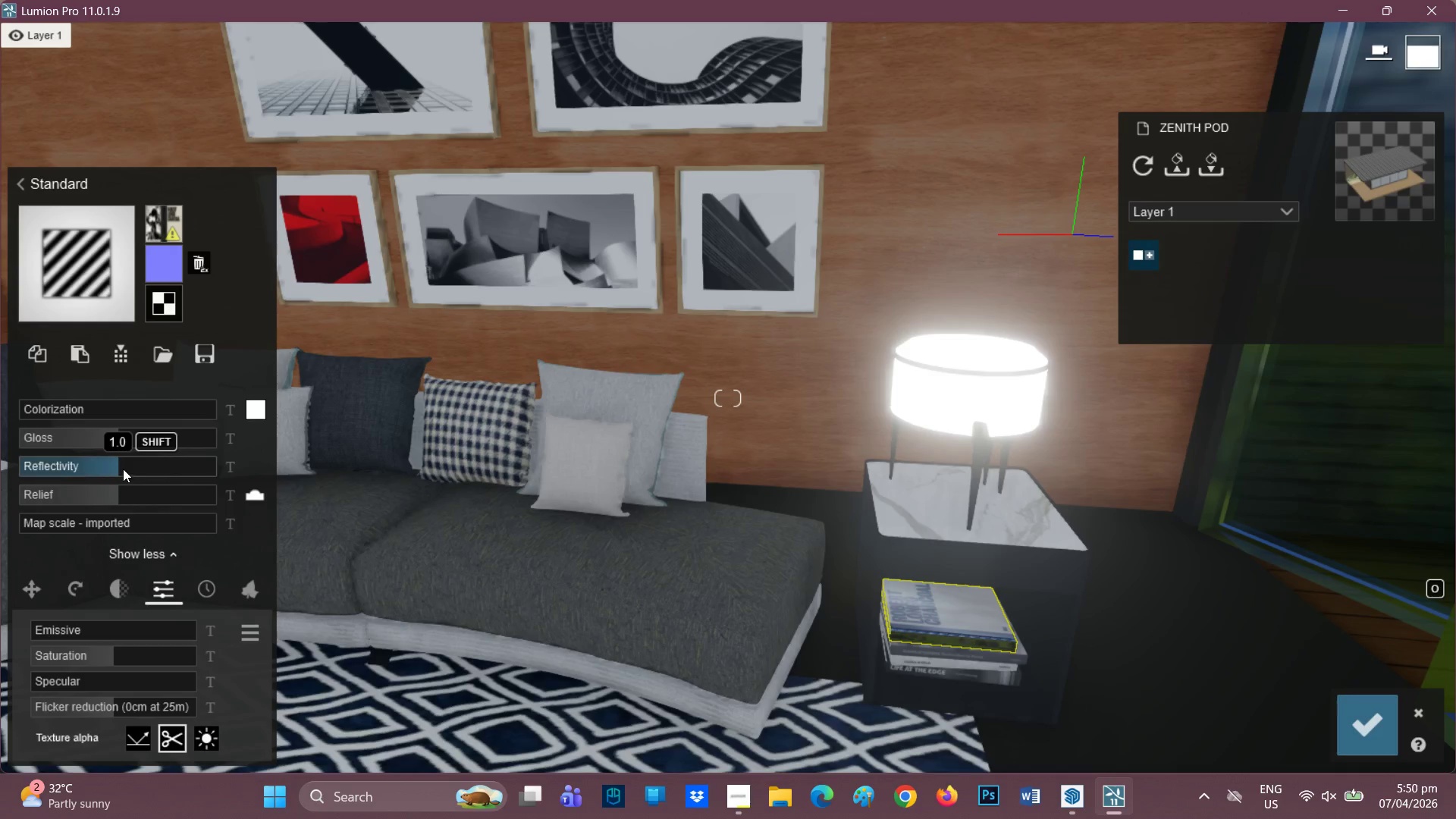 
left_click_drag(start_coordinate=[123, 469], to_coordinate=[2, 467])
 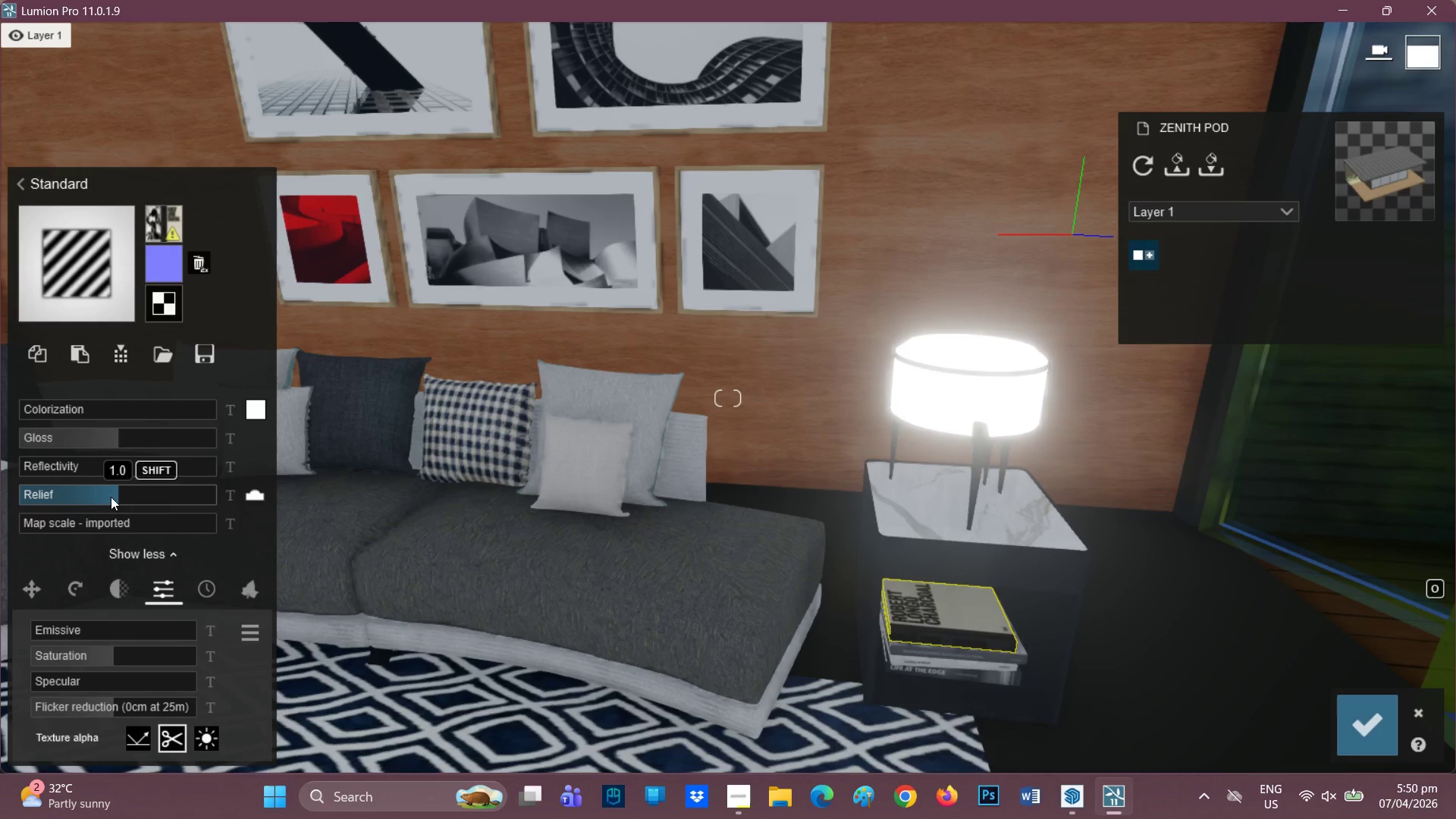 
left_click_drag(start_coordinate=[111, 497], to_coordinate=[264, 501])
 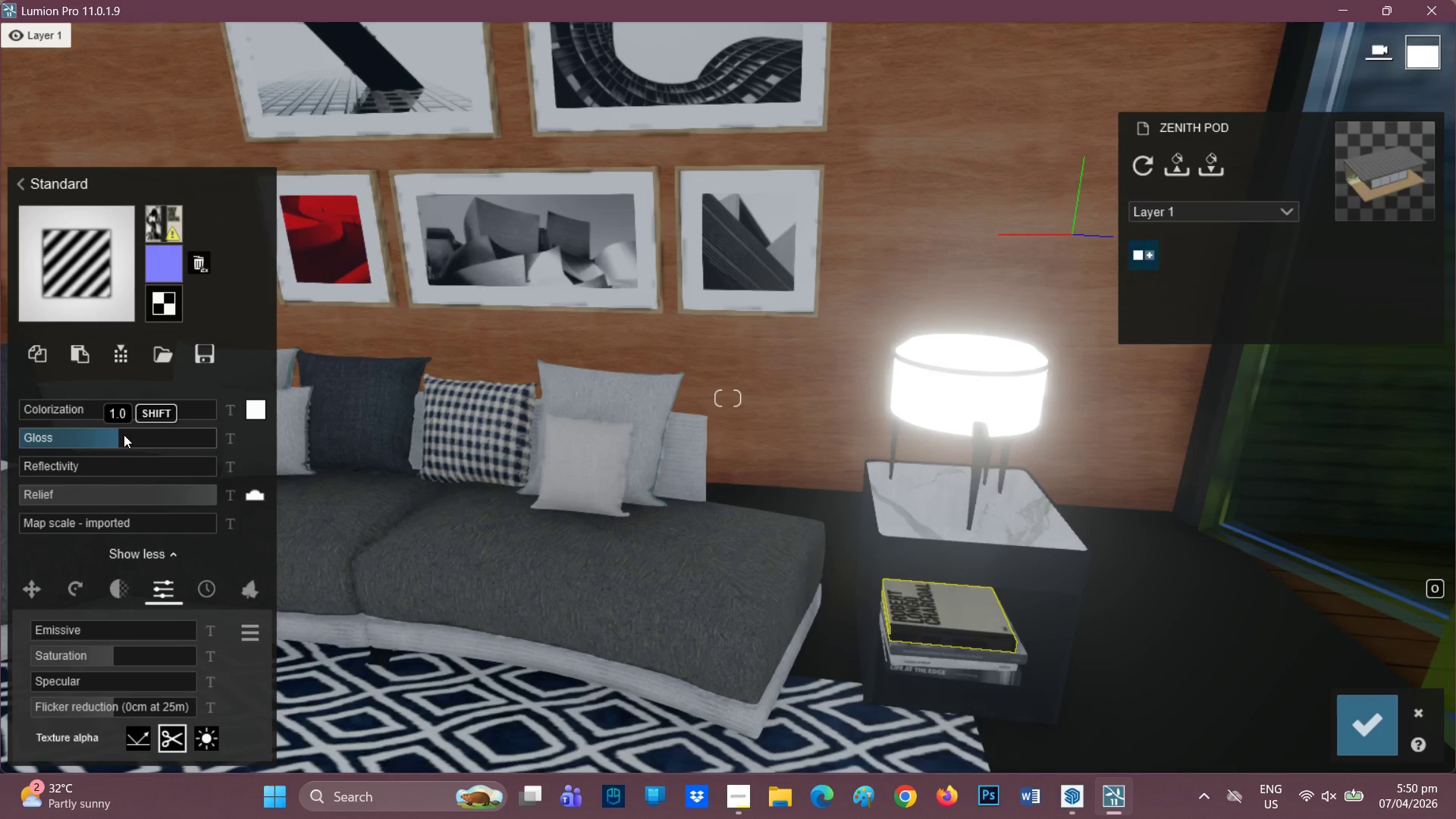 
left_click_drag(start_coordinate=[124, 435], to_coordinate=[2, 438])
 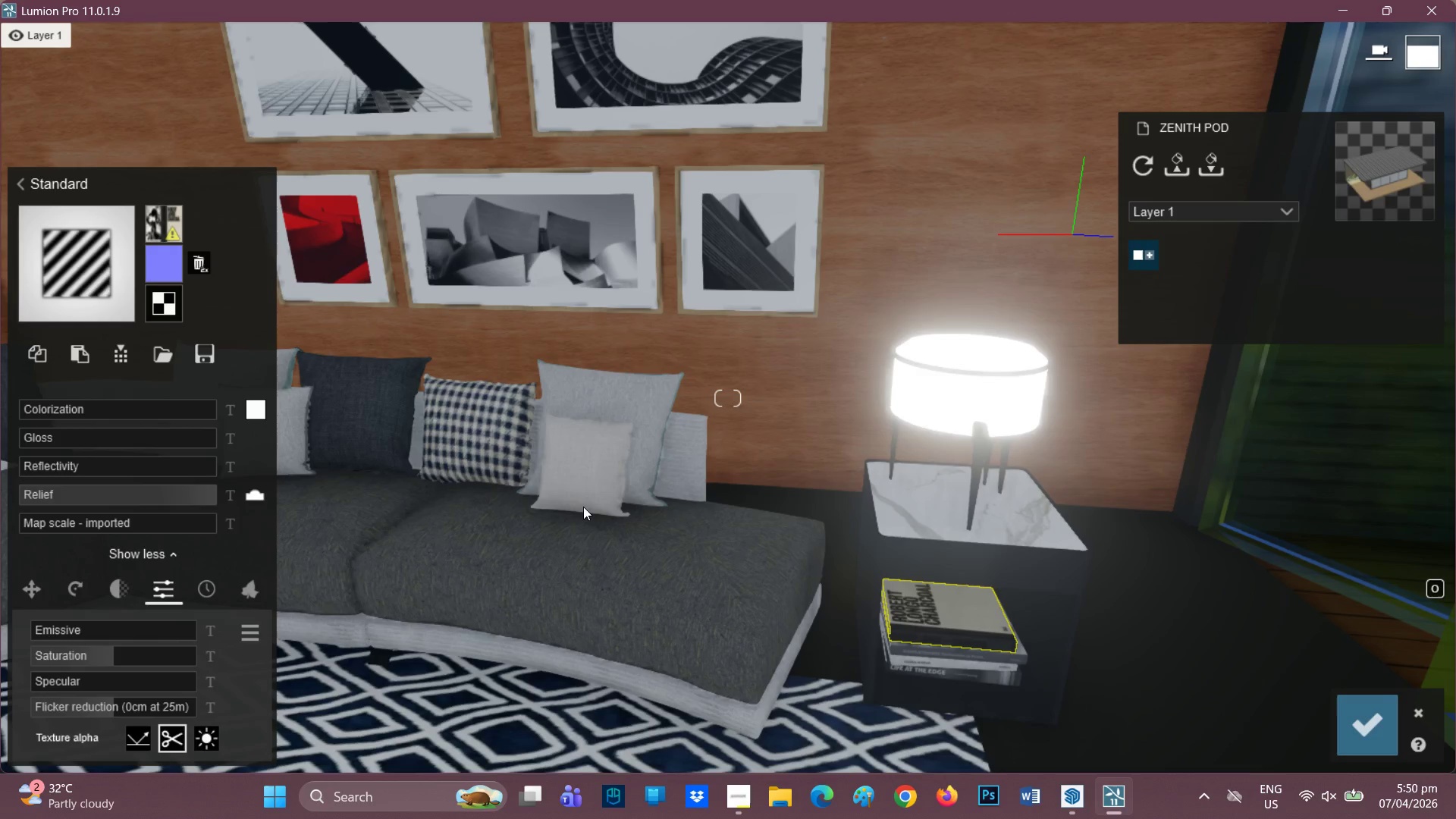 
left_click([981, 572])
 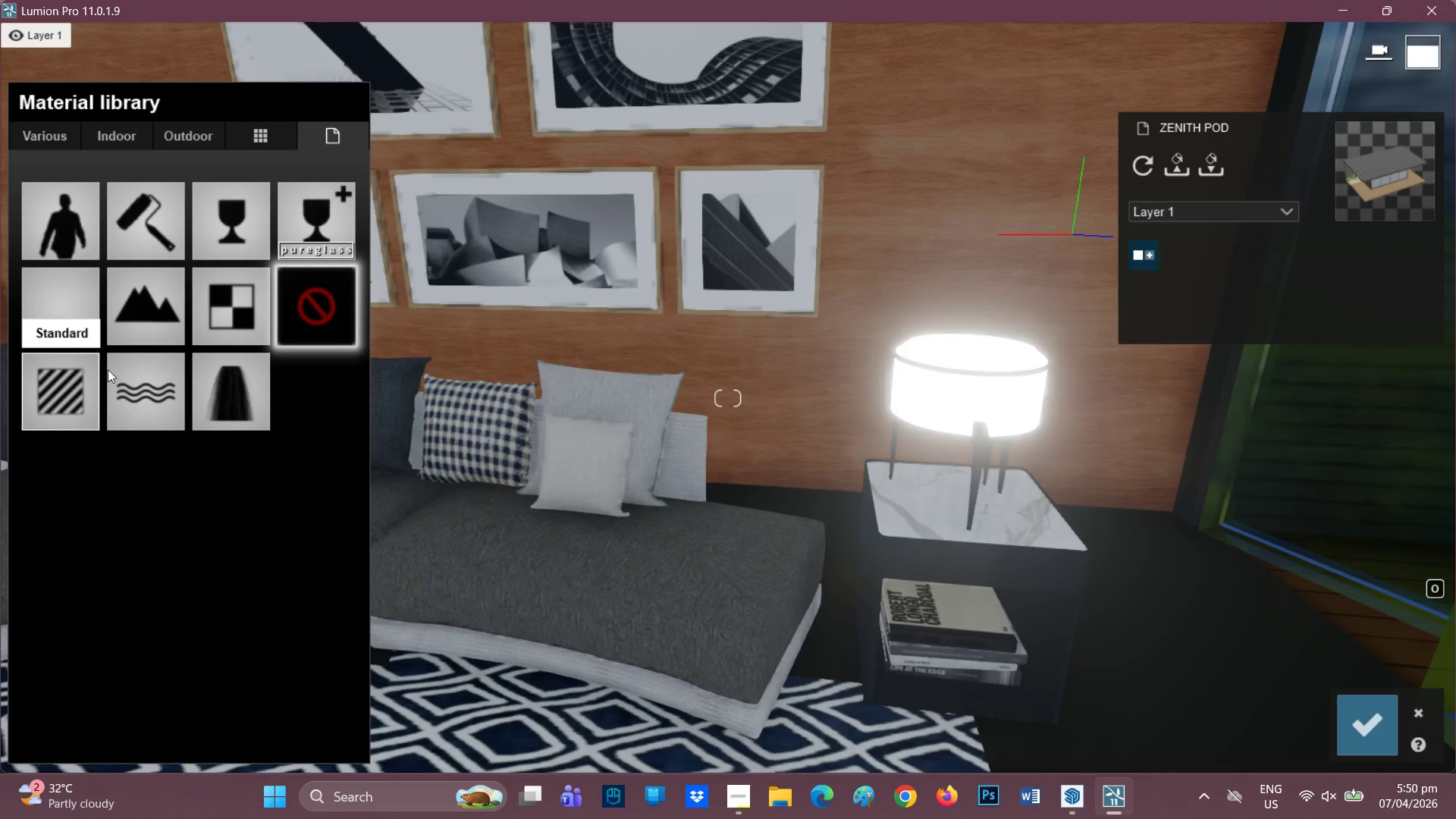 
wait(8.31)
 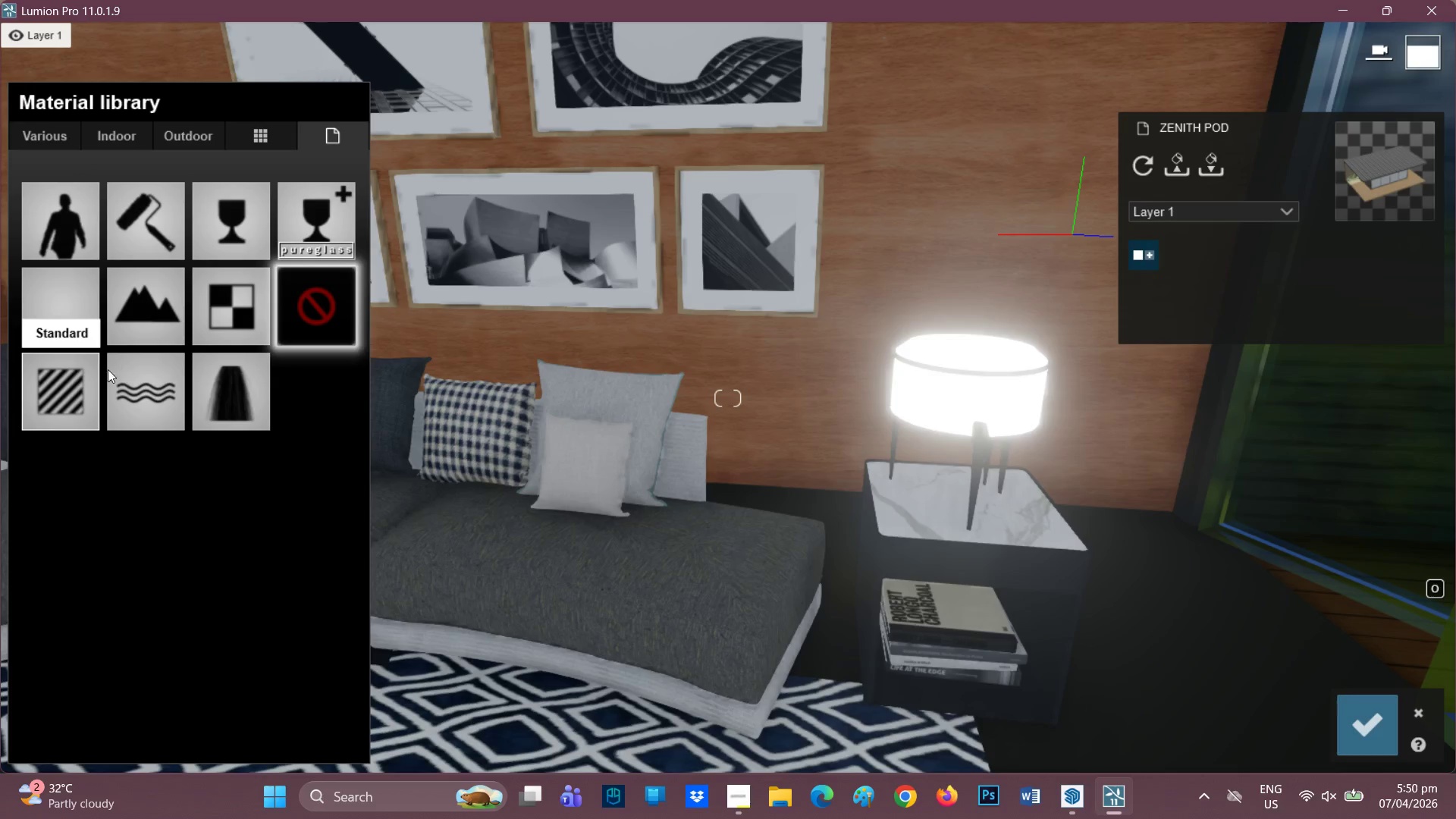 
left_click_drag(start_coordinate=[88, 466], to_coordinate=[3, 455])
 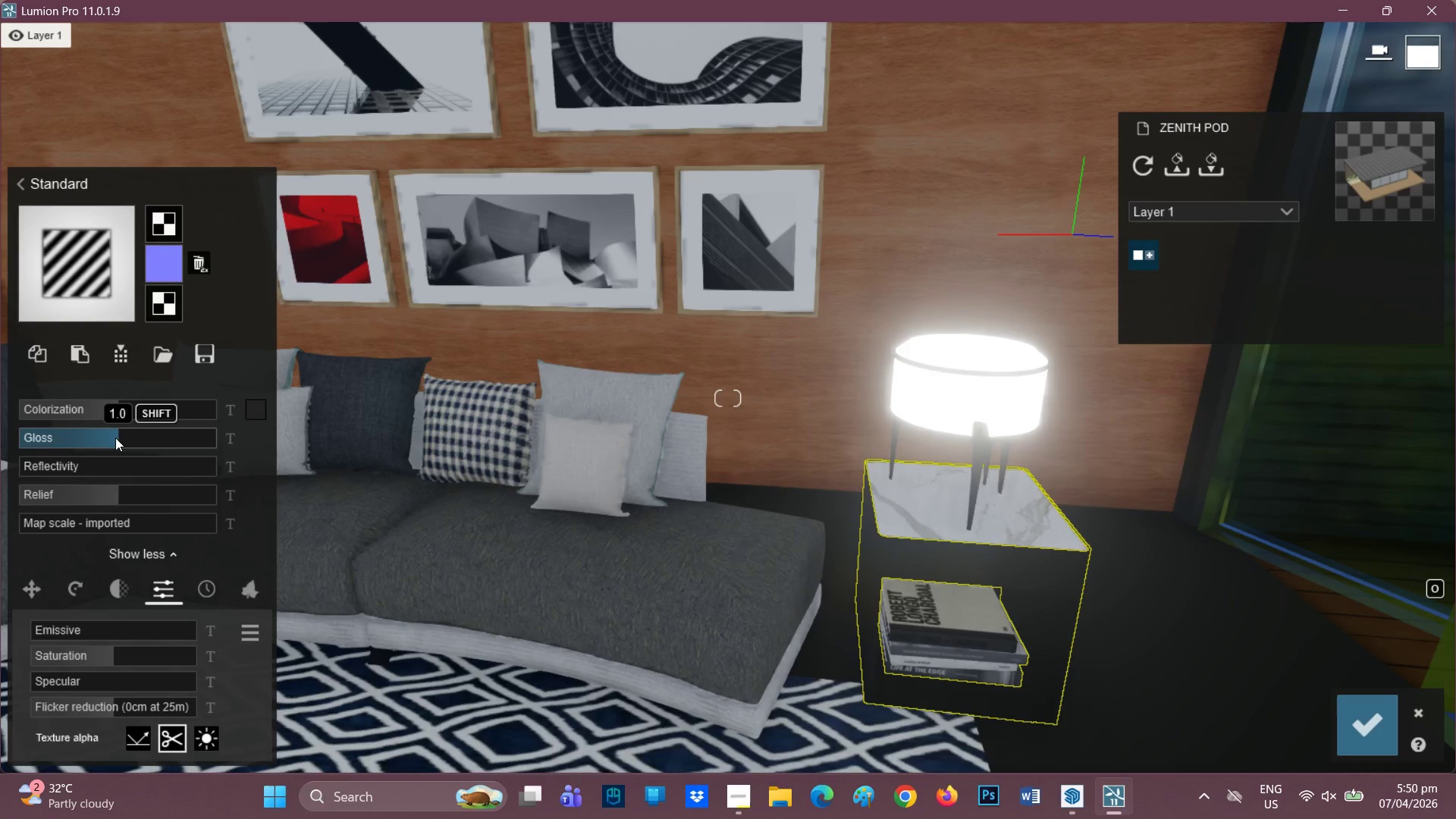 
left_click_drag(start_coordinate=[115, 438], to_coordinate=[8, 431])
 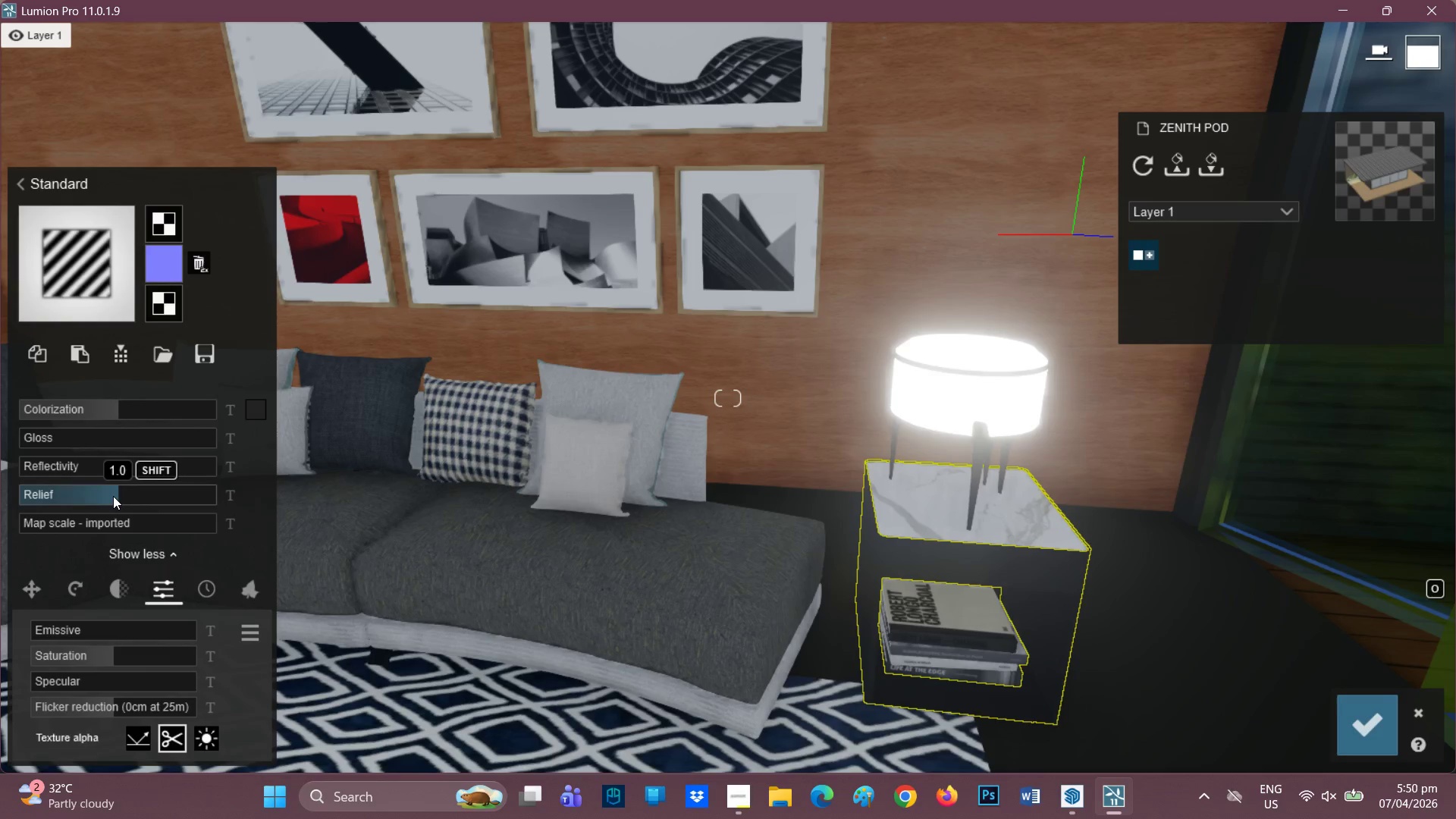 
left_click_drag(start_coordinate=[117, 496], to_coordinate=[247, 487])
 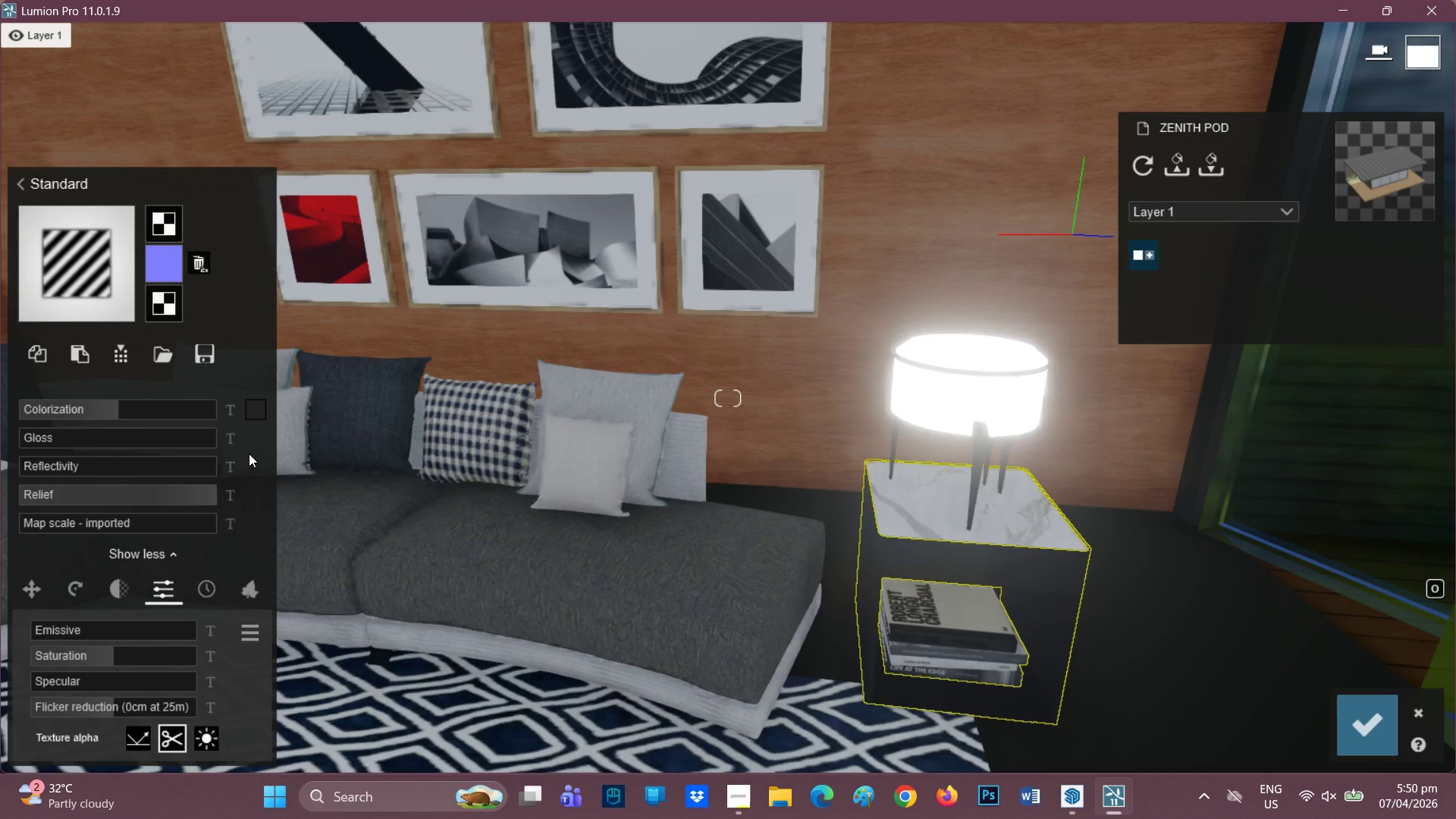 
scroll: coordinate [292, 441], scroll_direction: down, amount: 17.0
 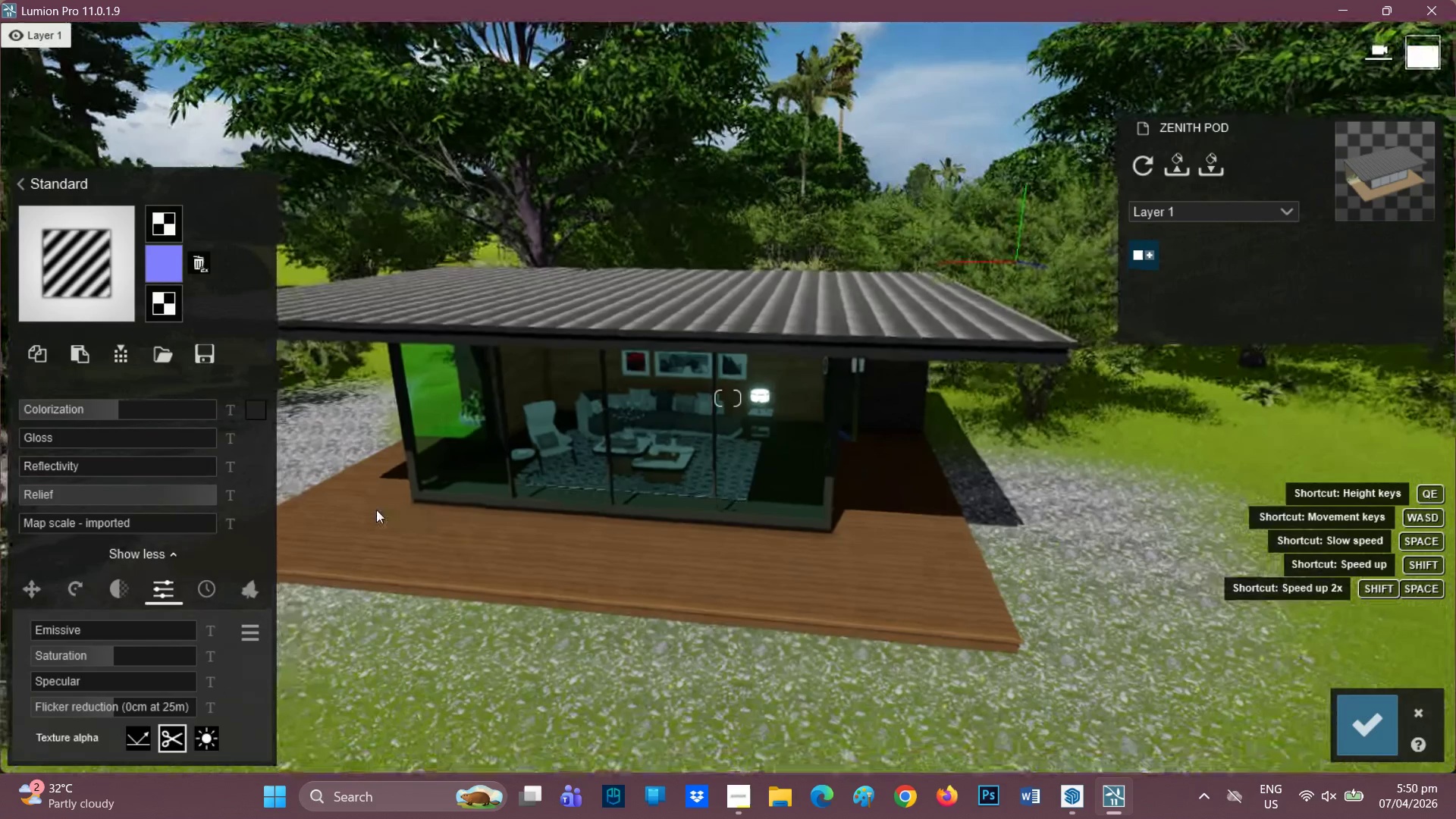 
type(qe)
 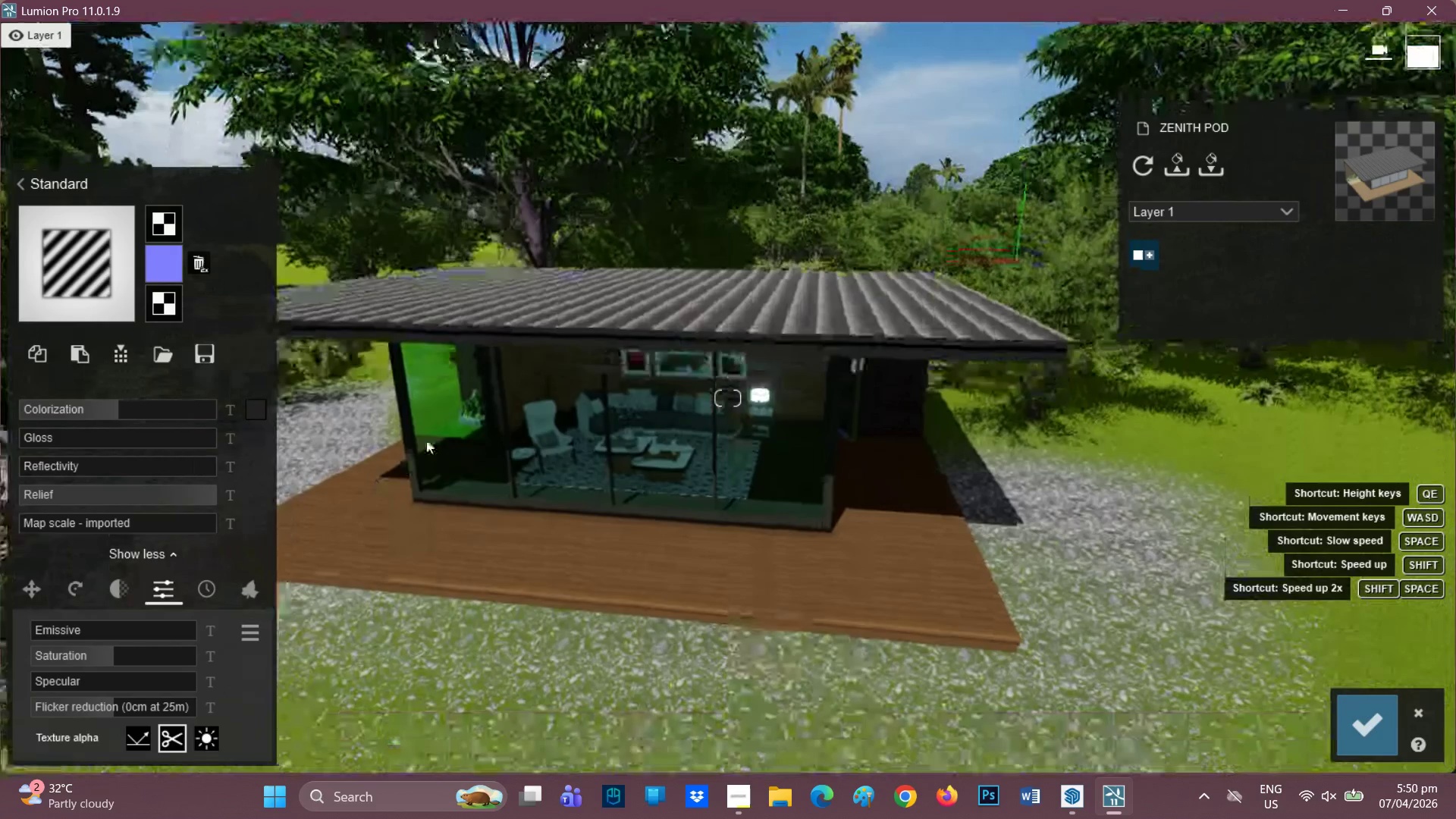 
type(ee)
 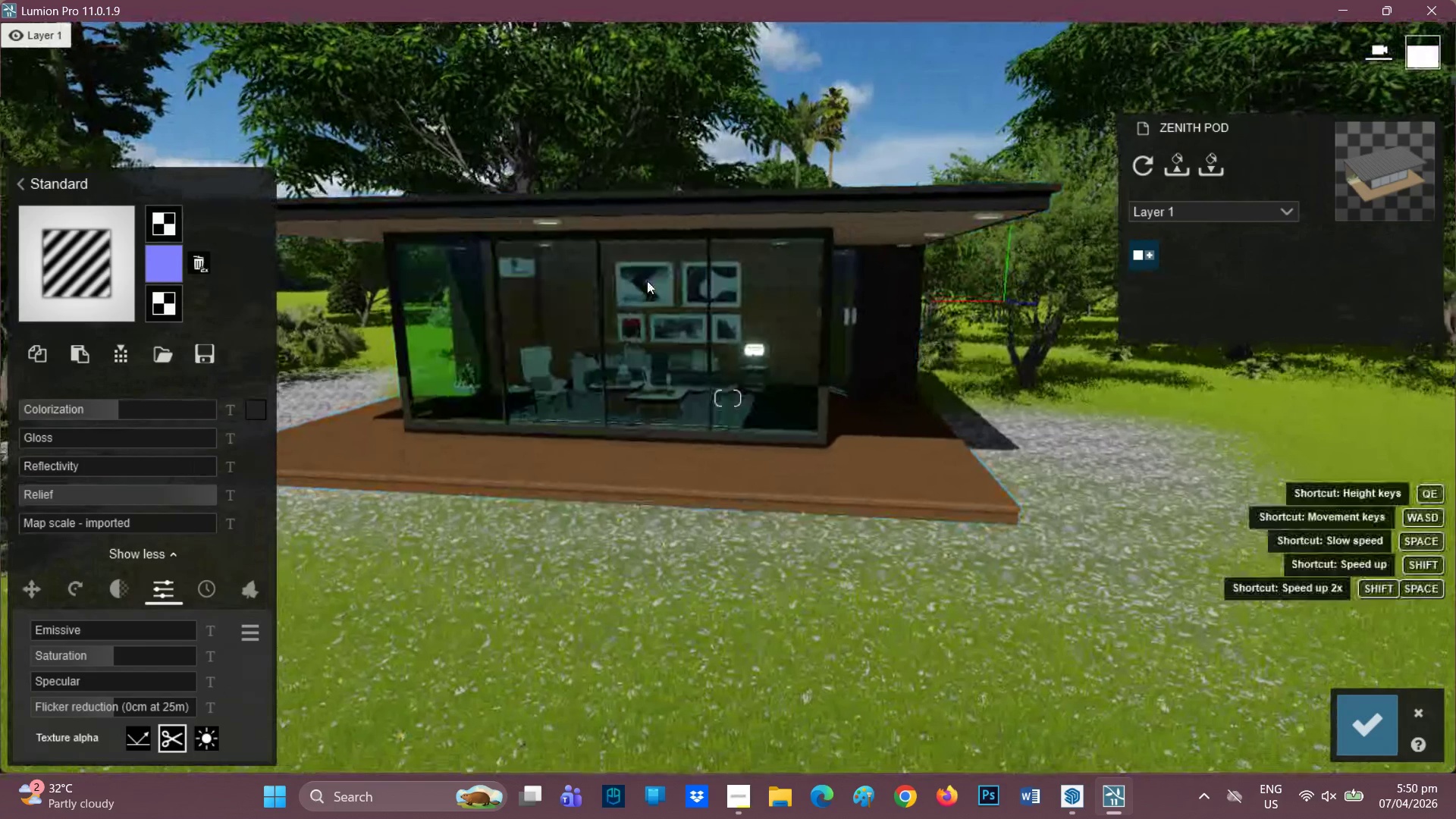 
key(E)
 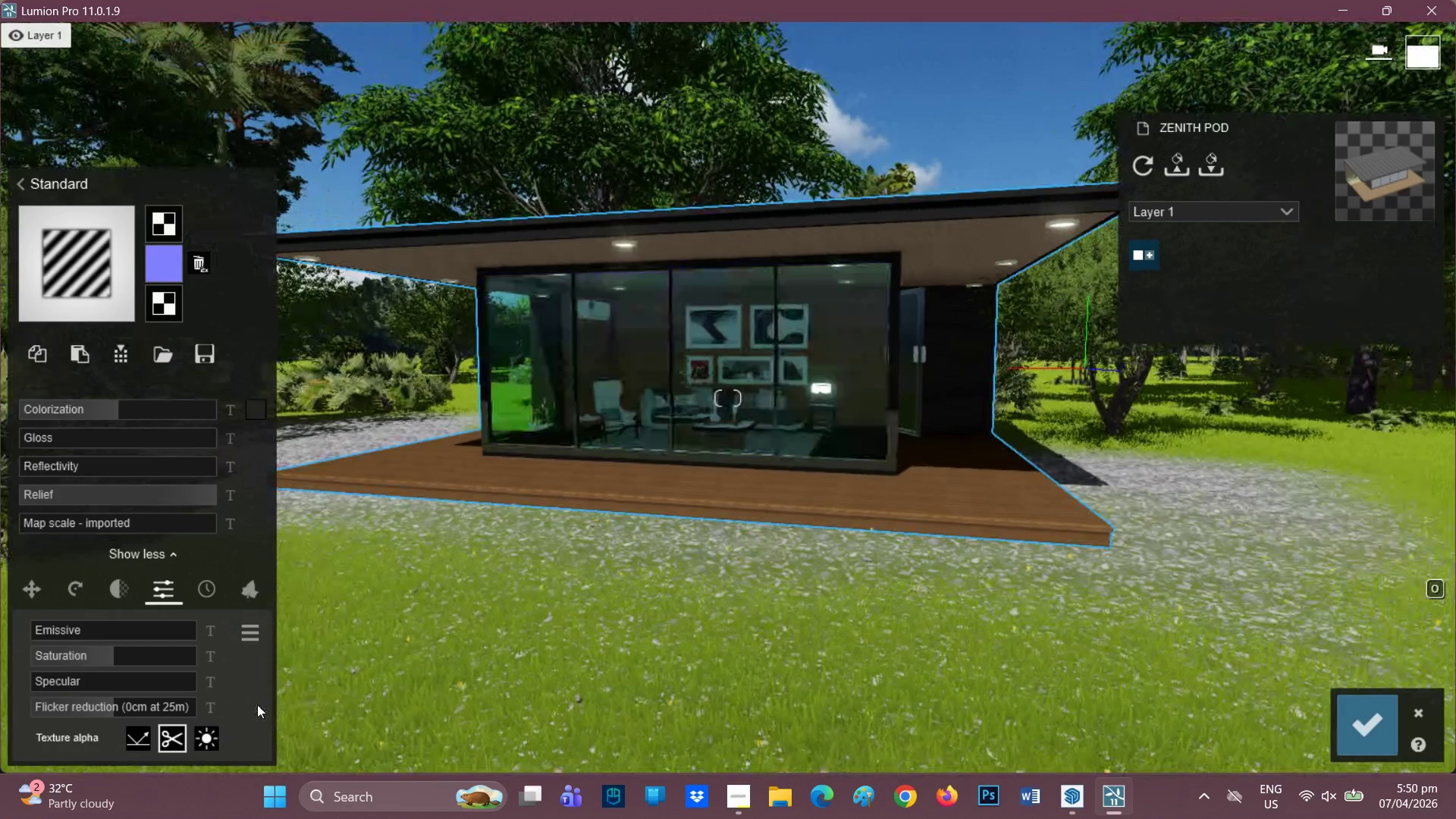 
wait(5.88)
 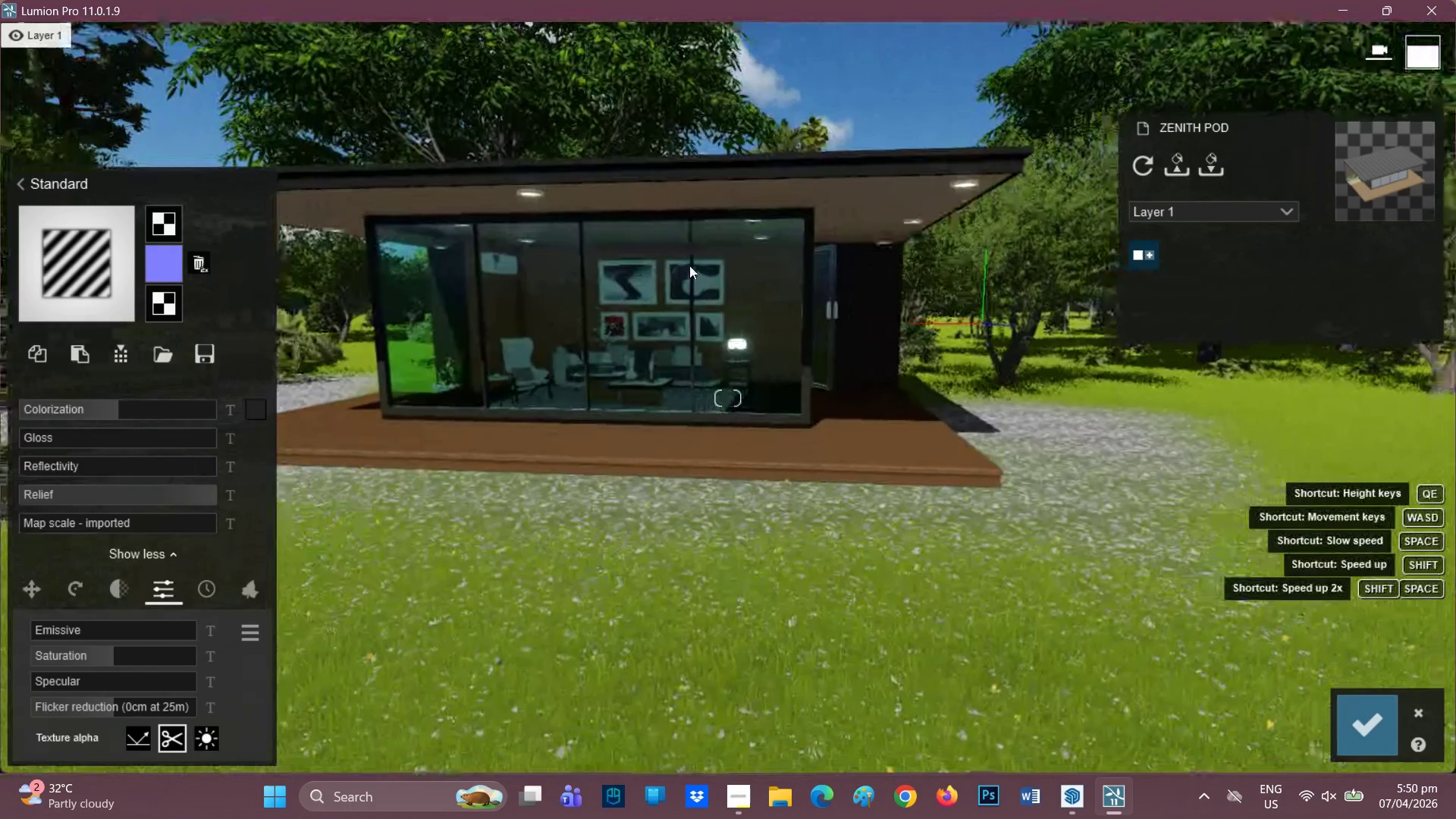 
key(A)
 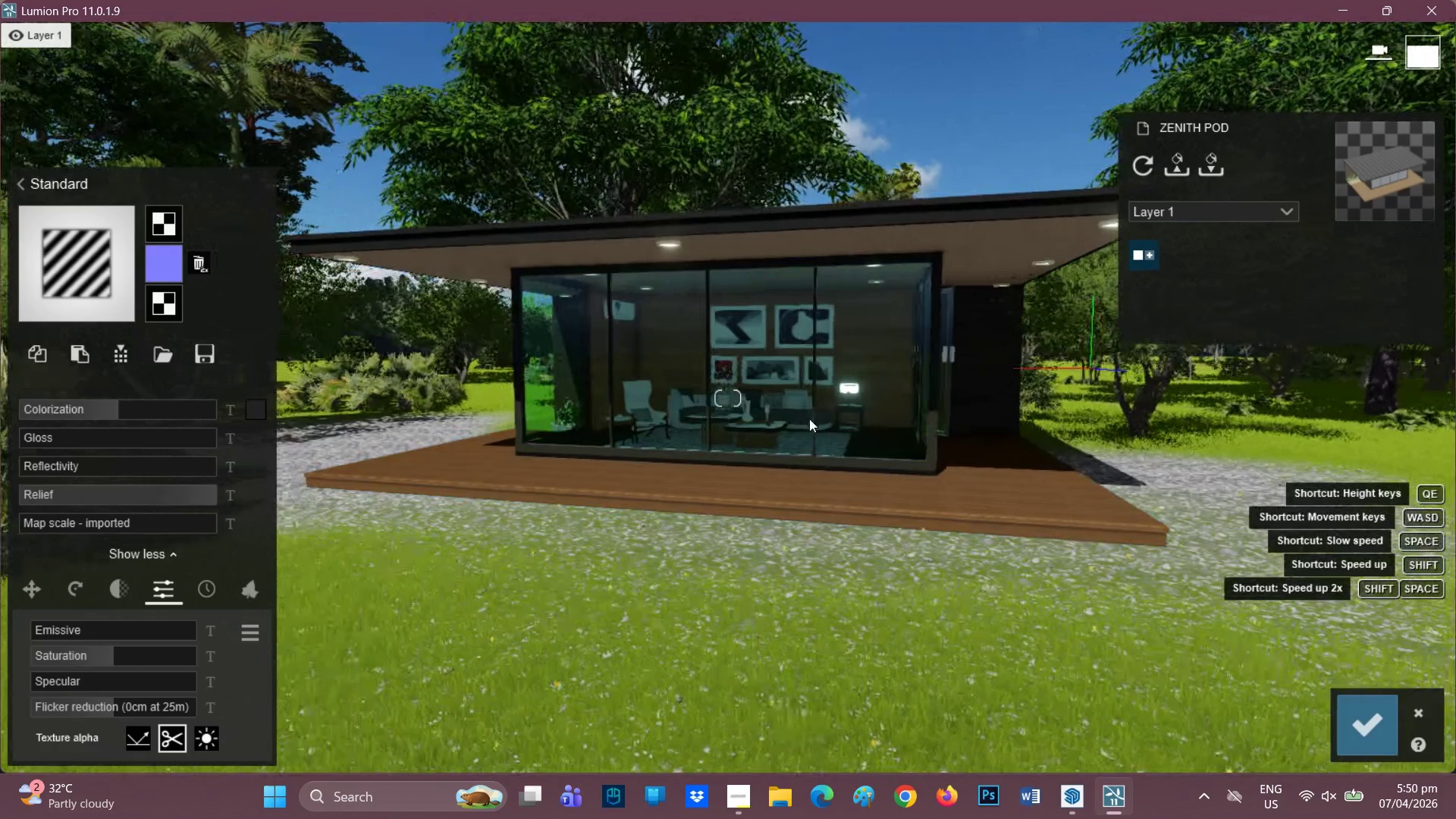 
key(A)
 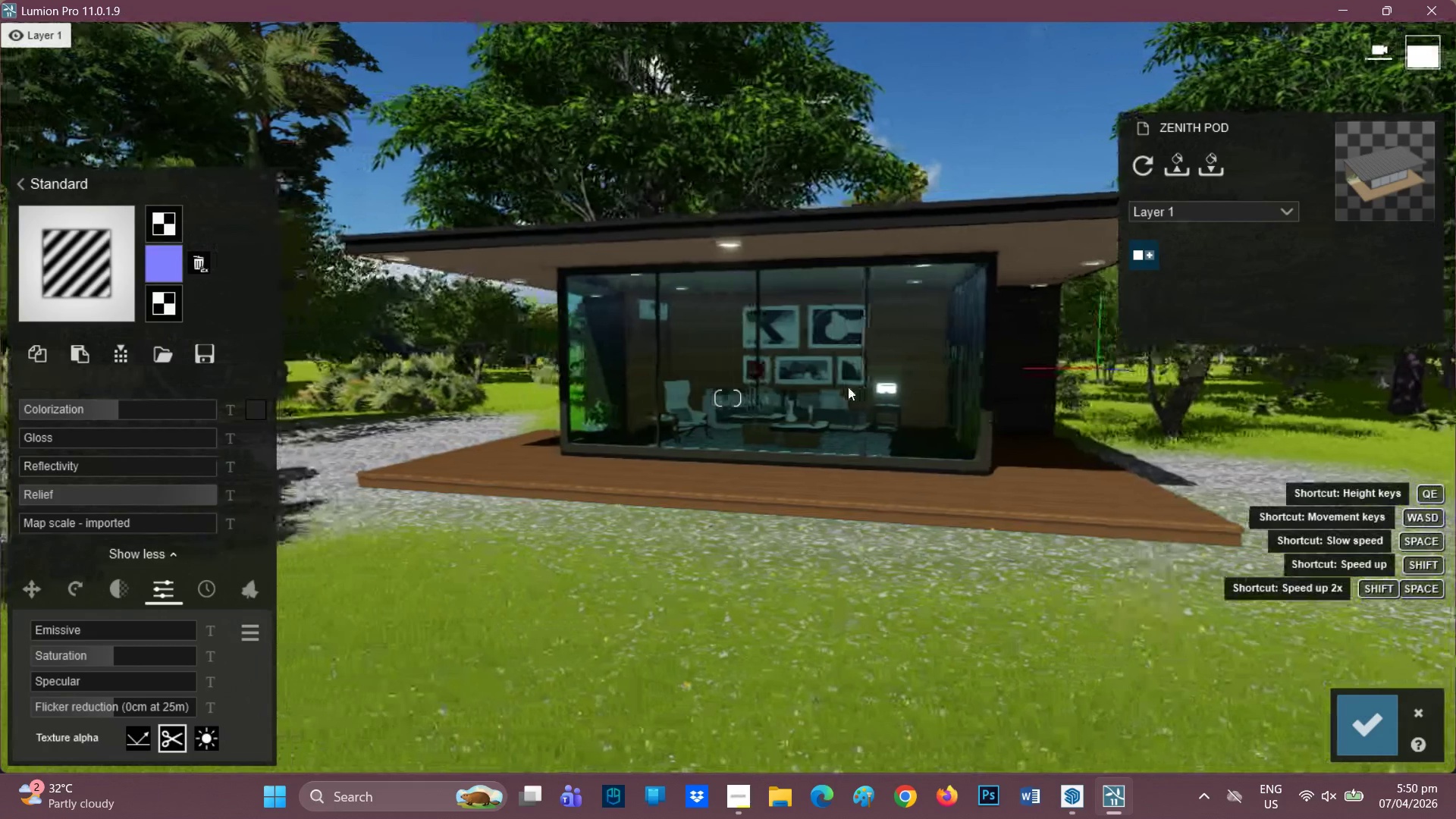 
scroll: coordinate [848, 387], scroll_direction: up, amount: 1.0
 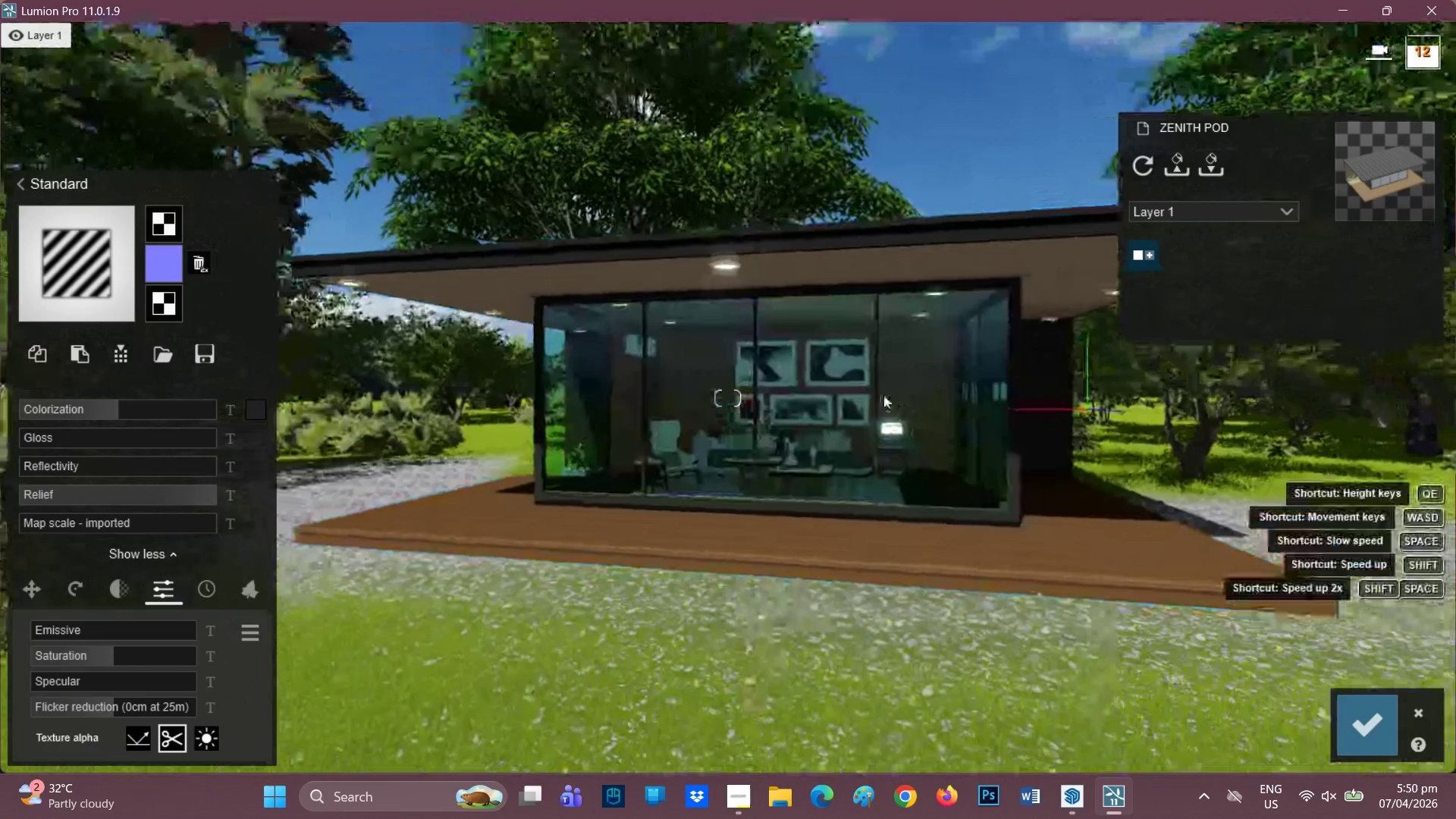 
left_click([736, 799])